 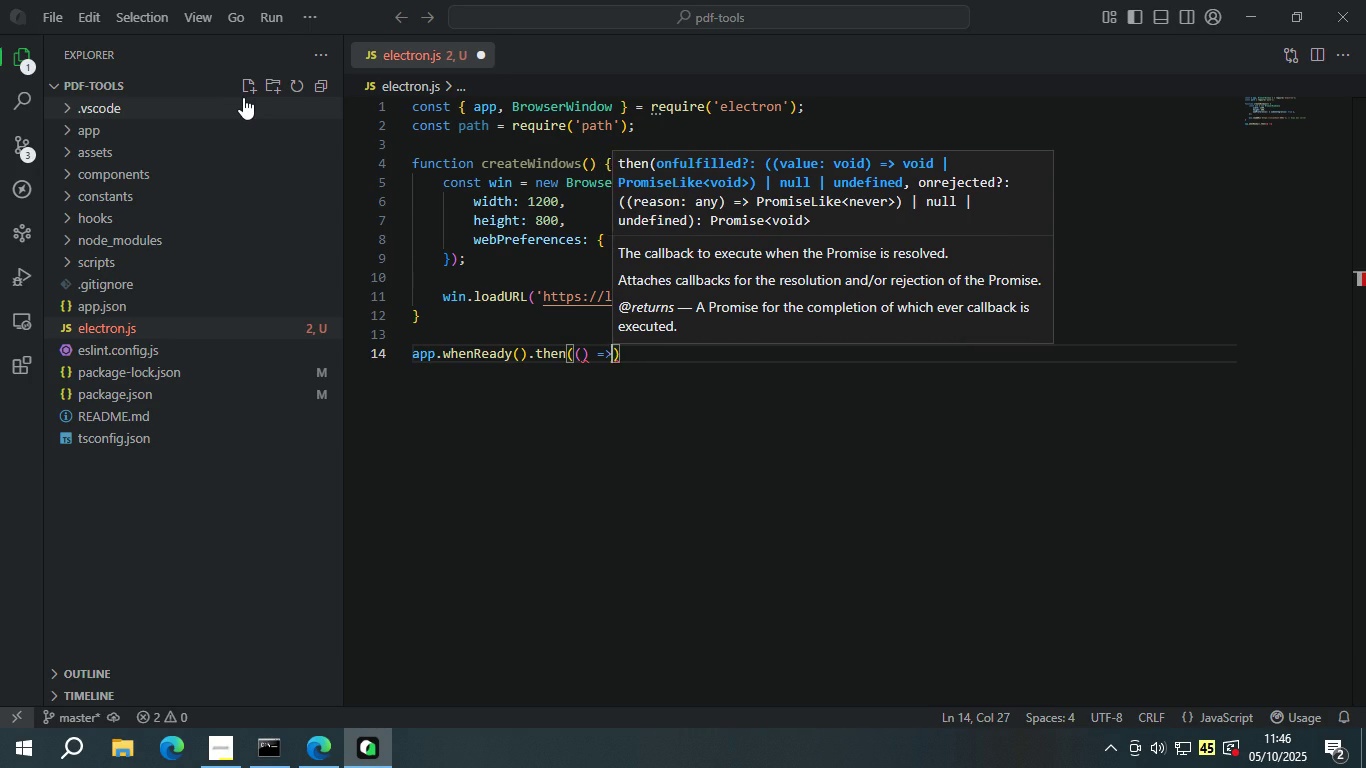 
key(Space)
 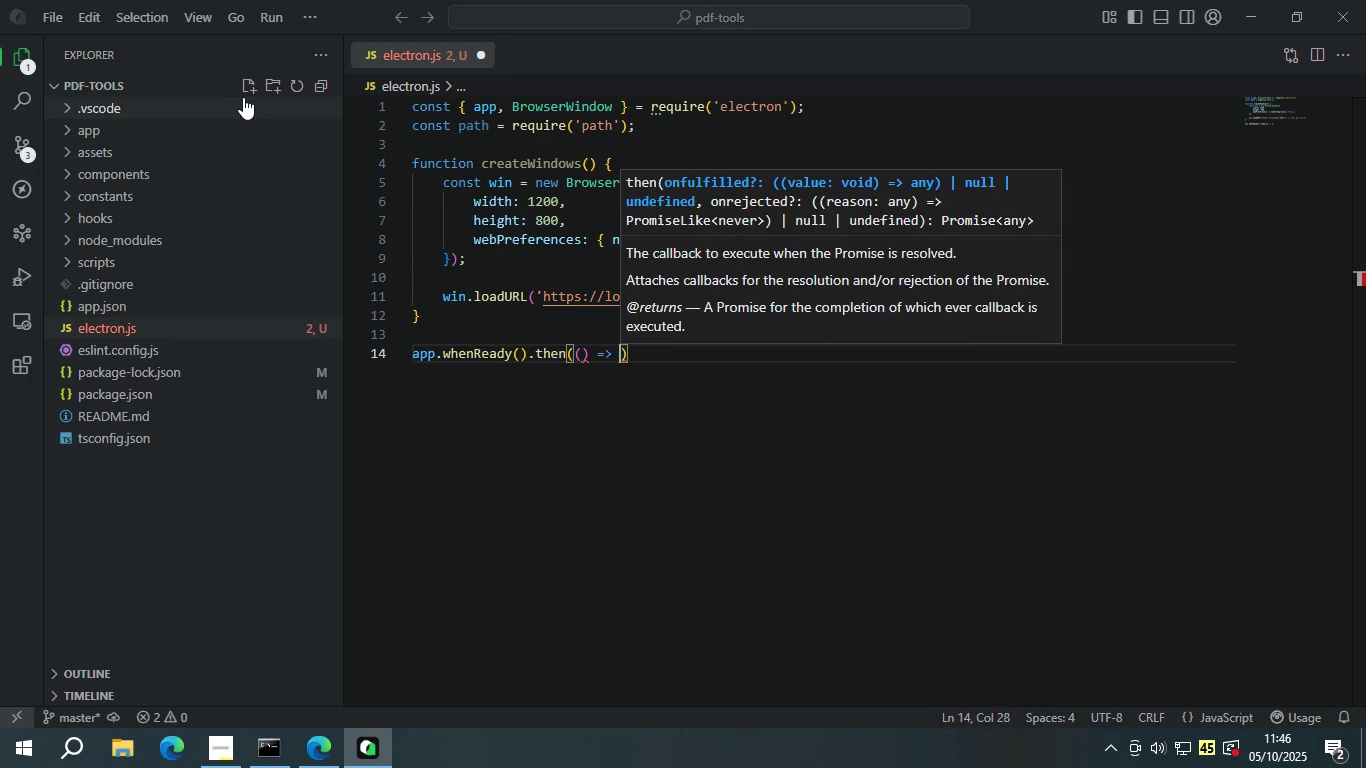 
key(Shift+ShiftLeft)
 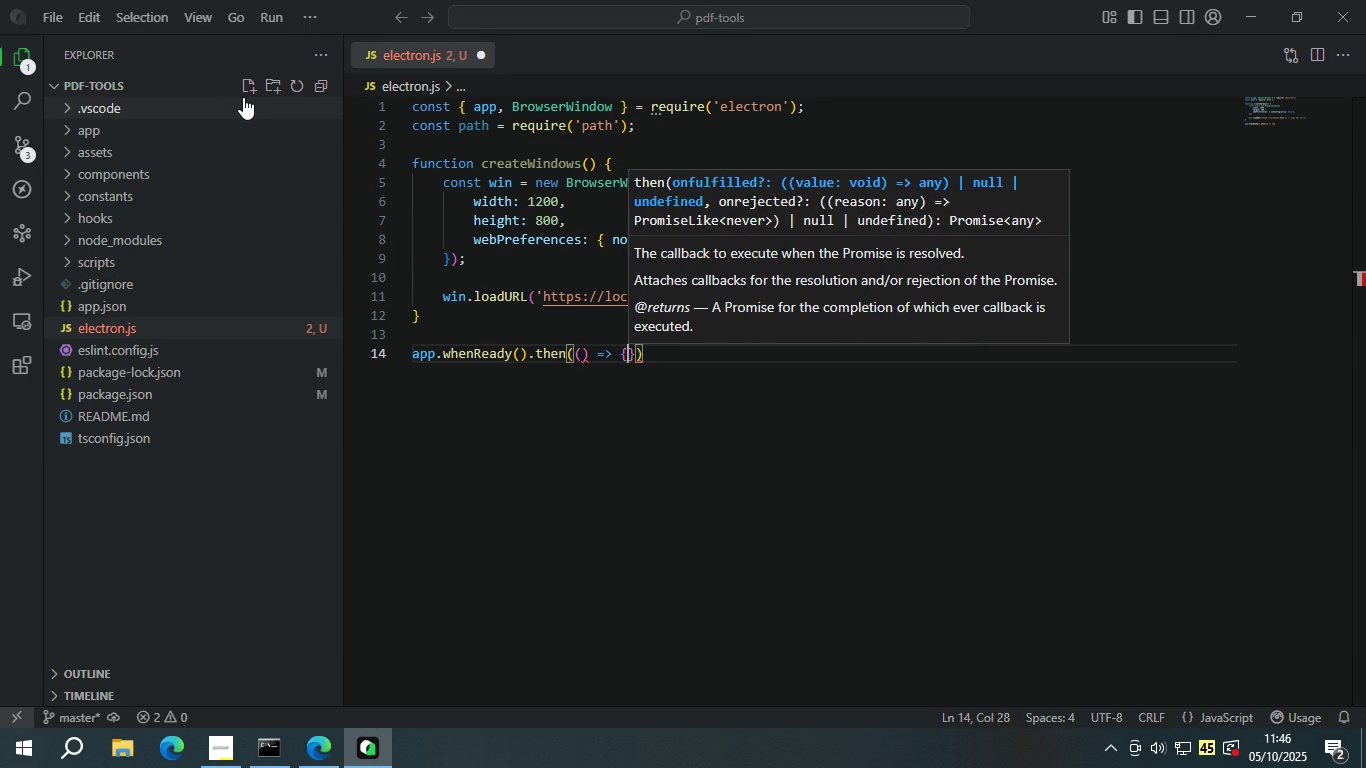 
key(Shift+BracketLeft)
 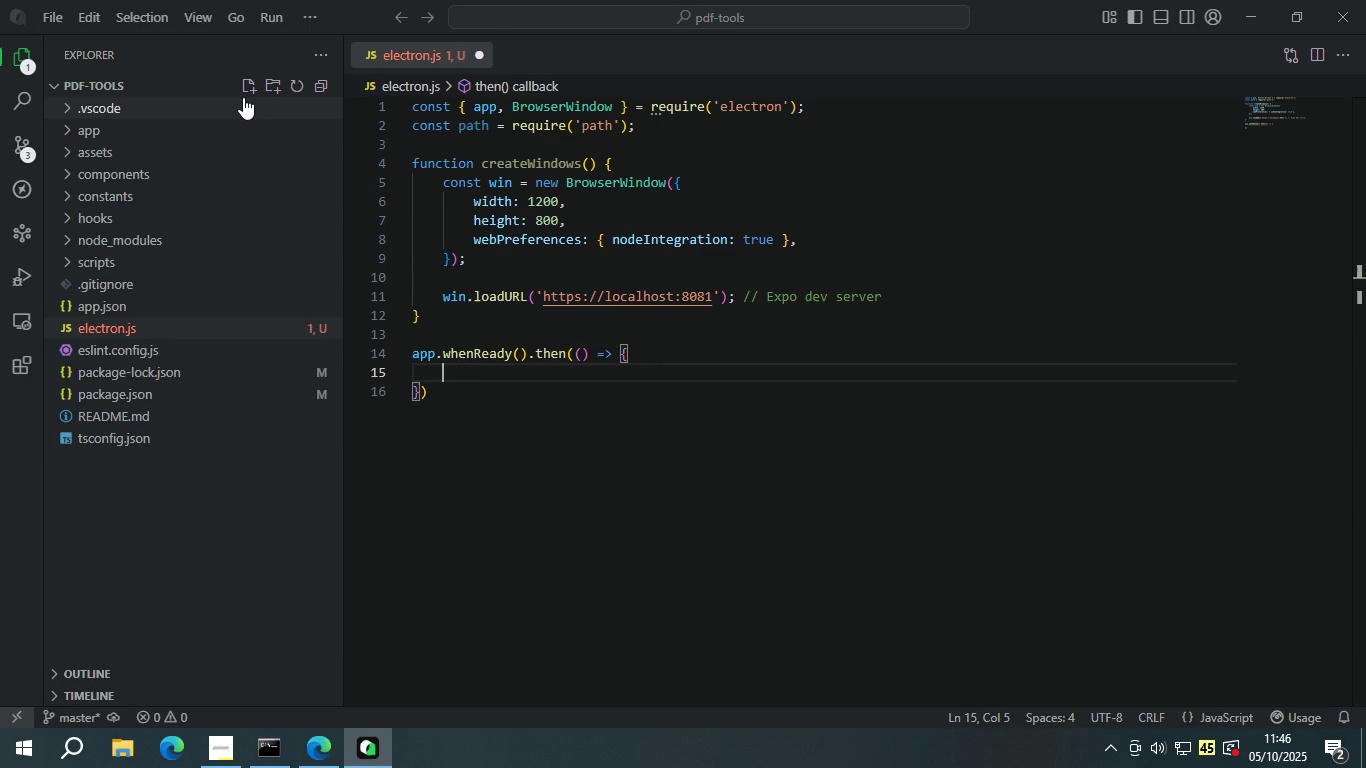 
key(Enter)
 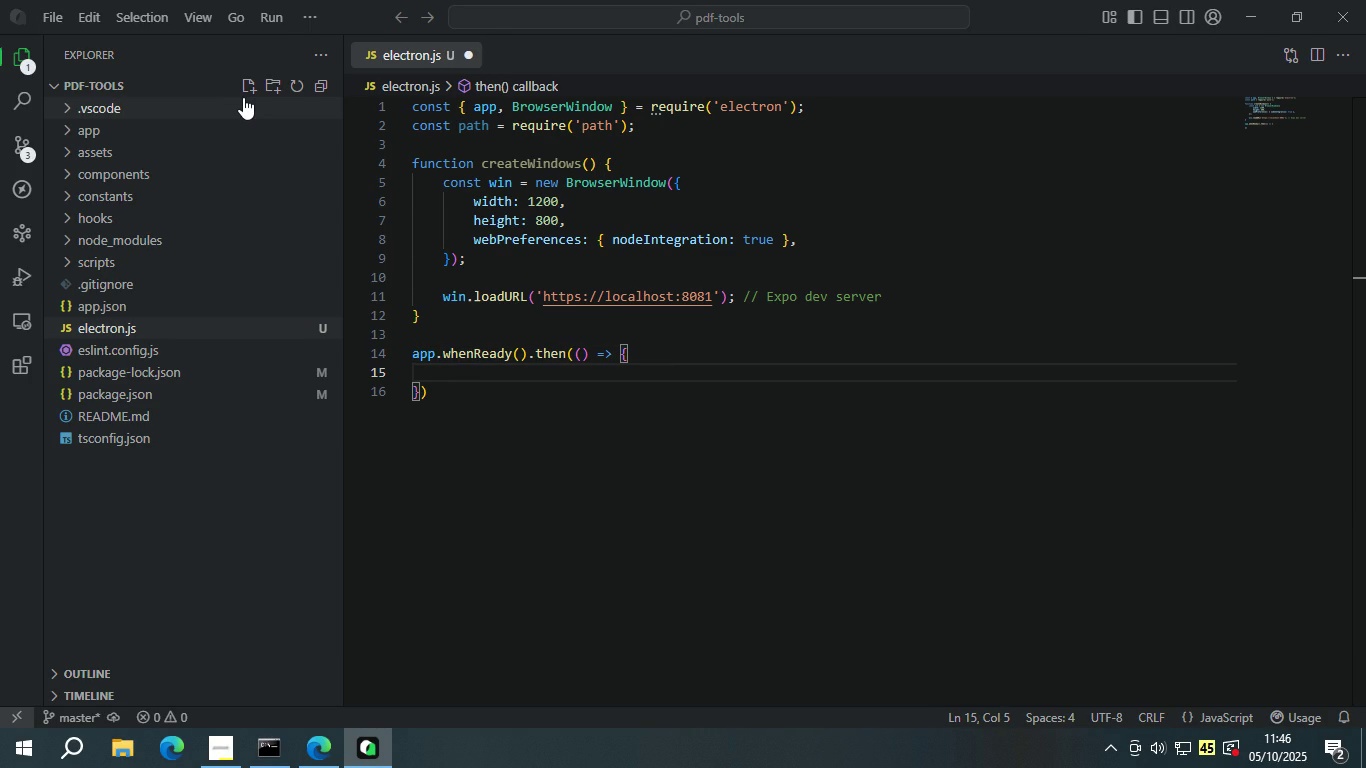 
type(crea)
 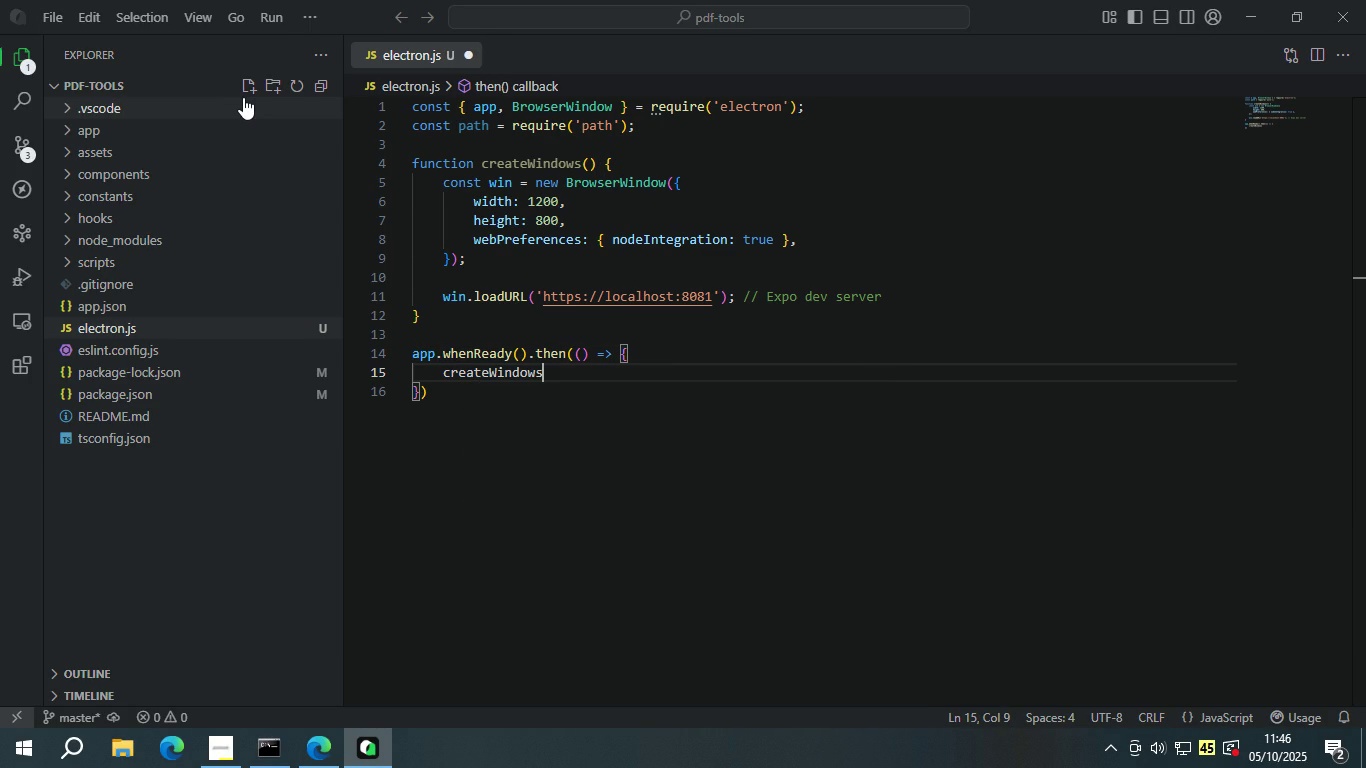 
key(Enter)